 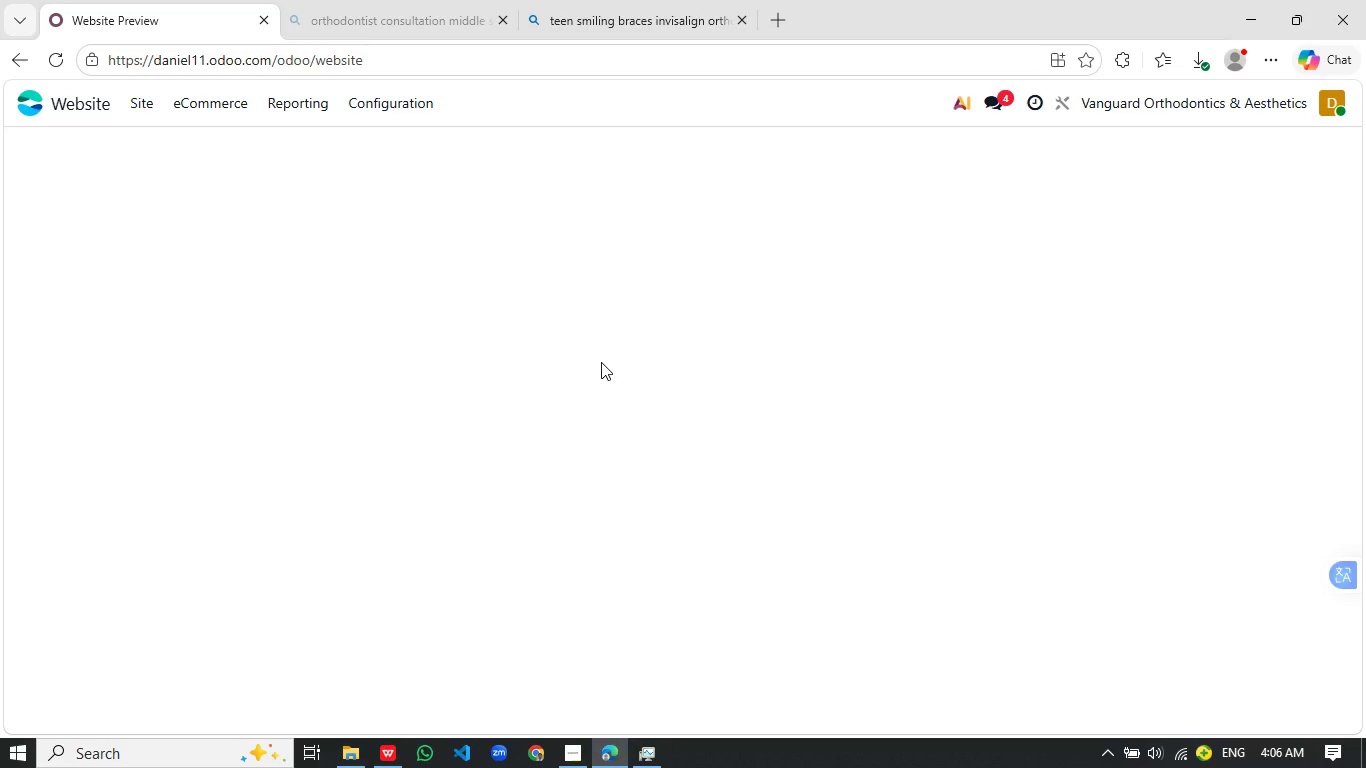 
scroll: coordinate [480, 335], scroll_direction: none, amount: 0.0
 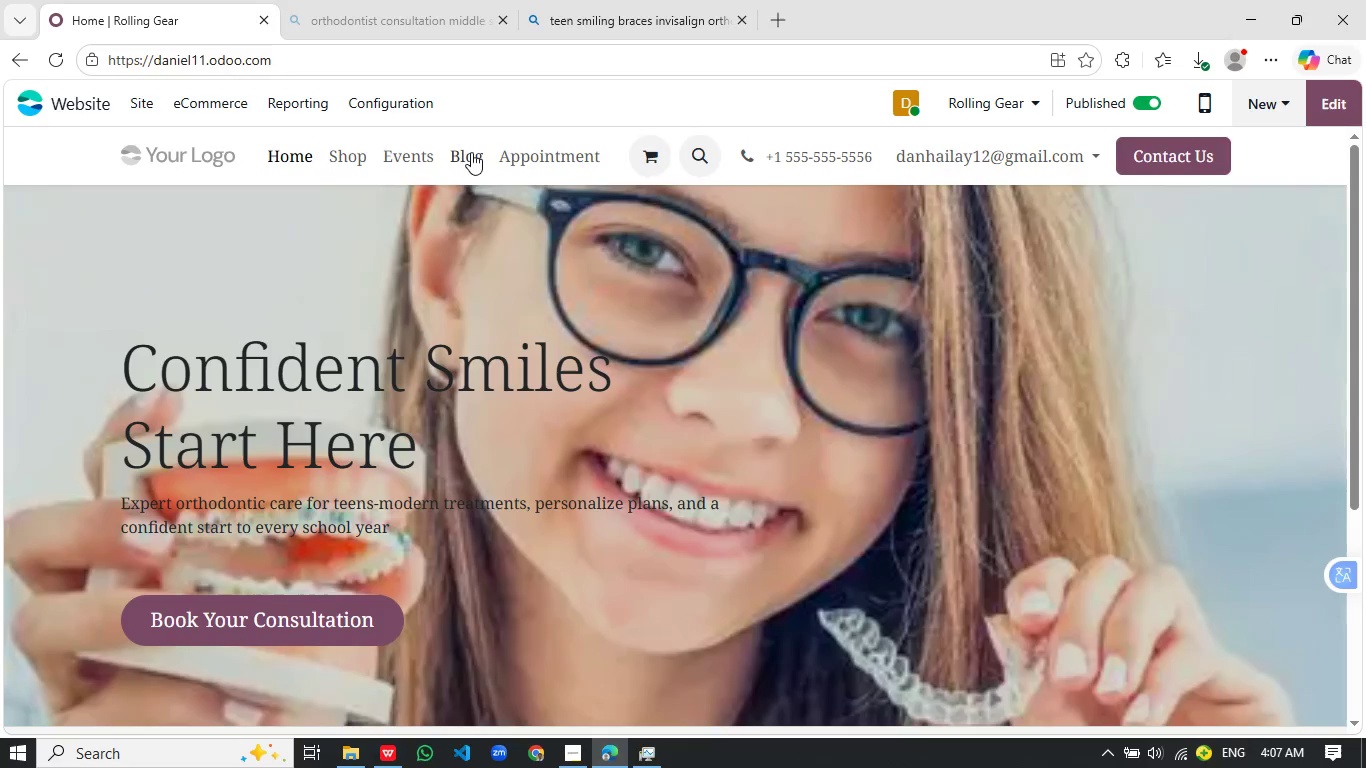 
wait(6.29)
 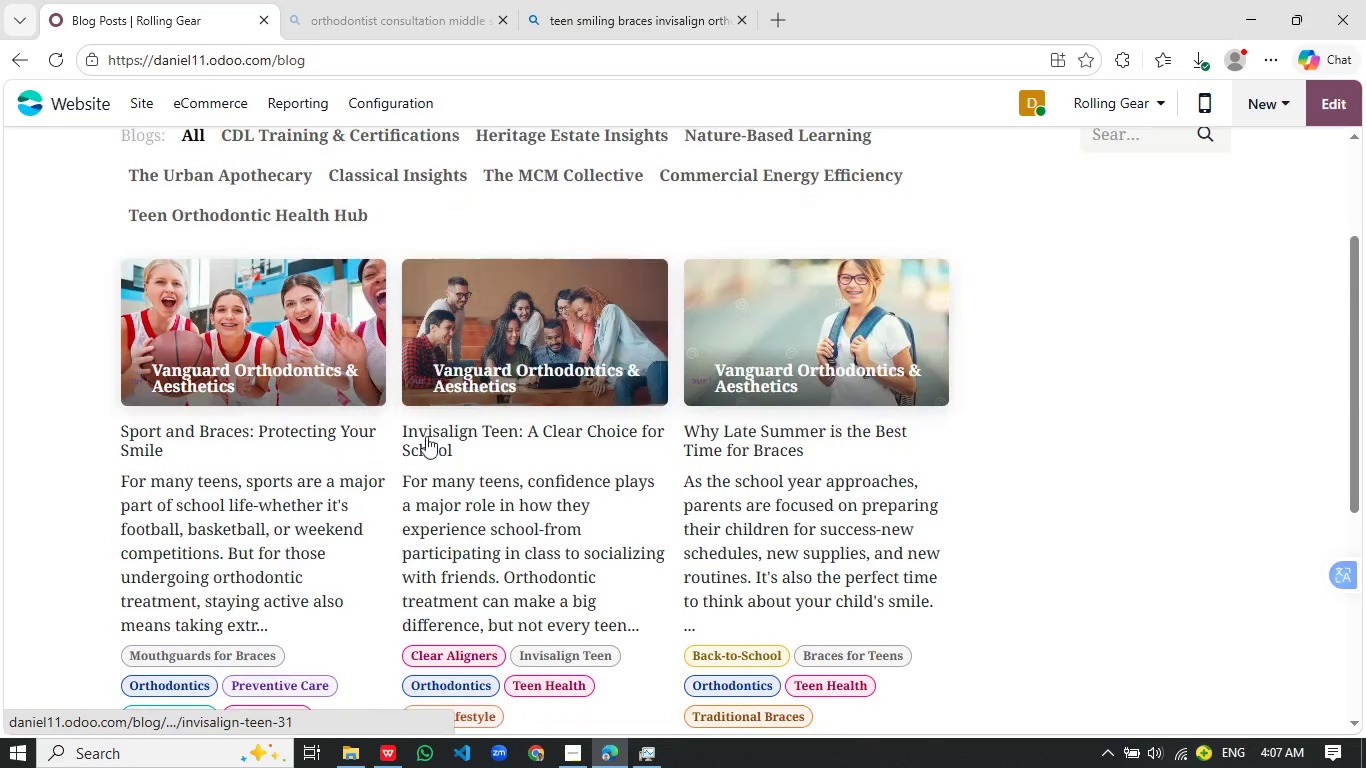 
left_click([235, 206])
 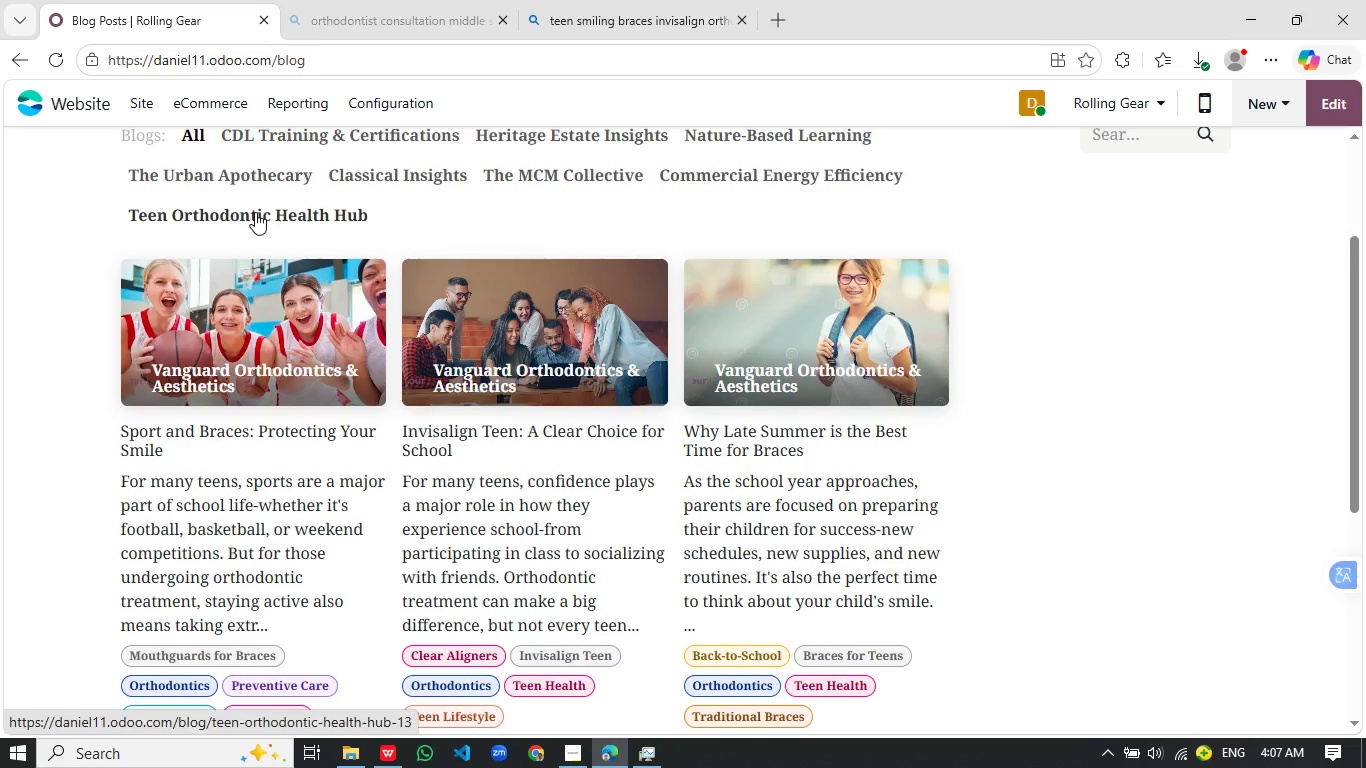 
scroll: coordinate [551, 329], scroll_direction: down, amount: 2.0
 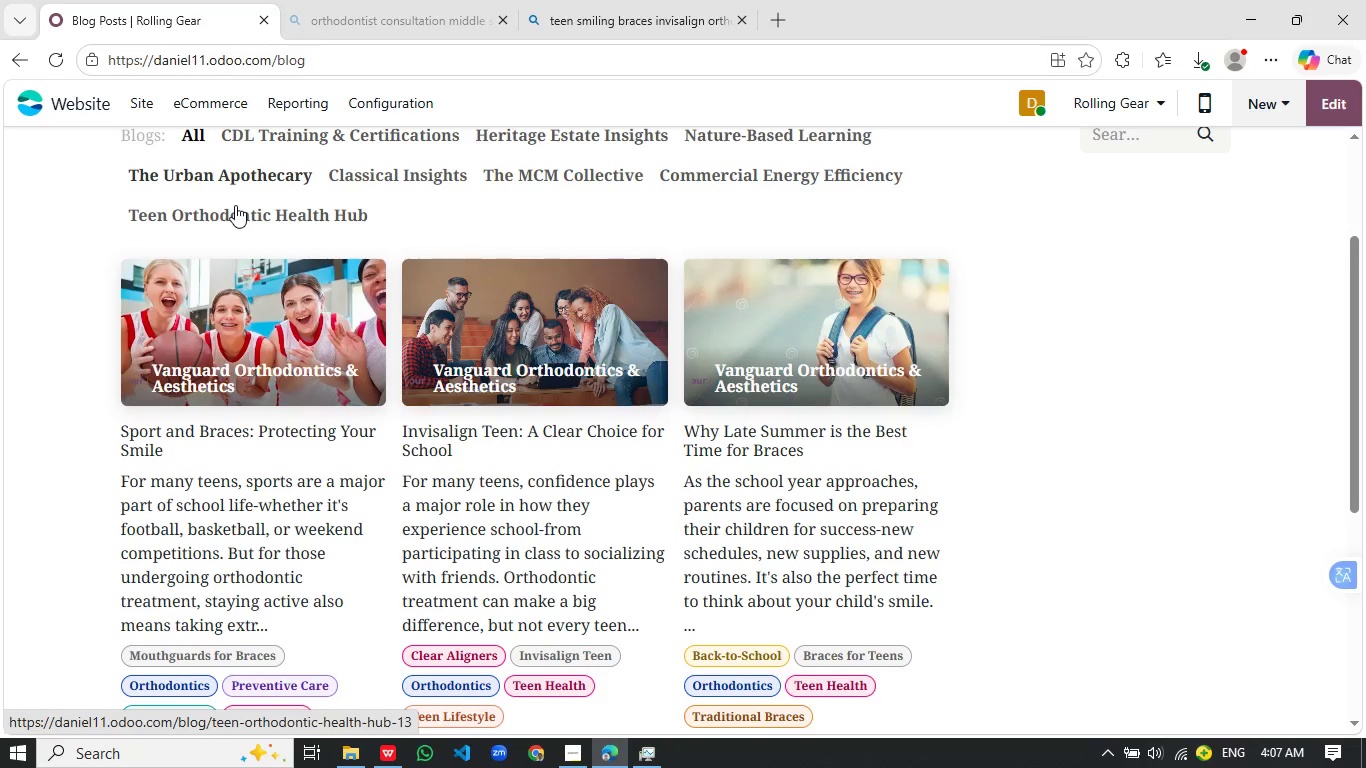 